 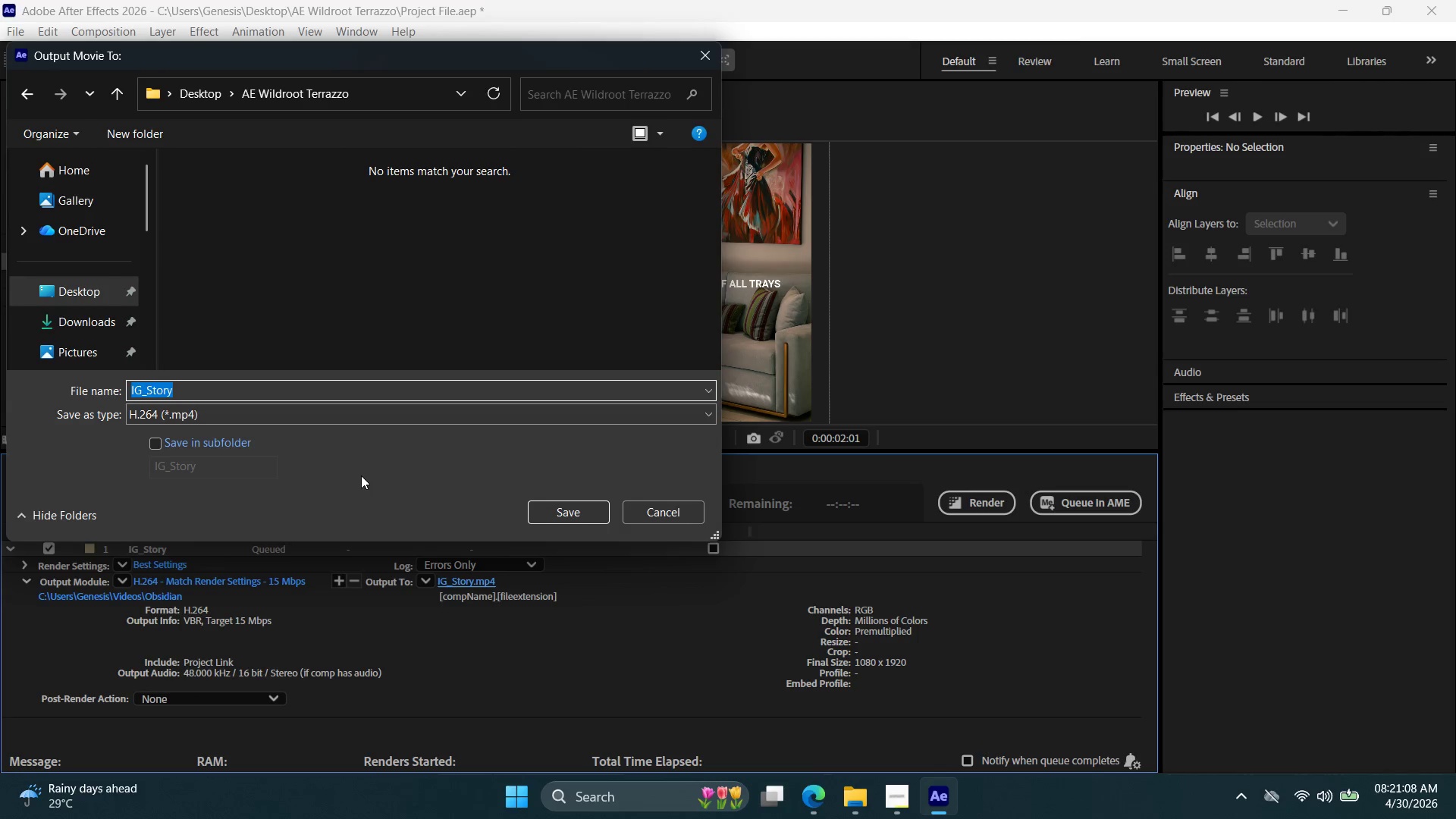 
key(Control+V)
 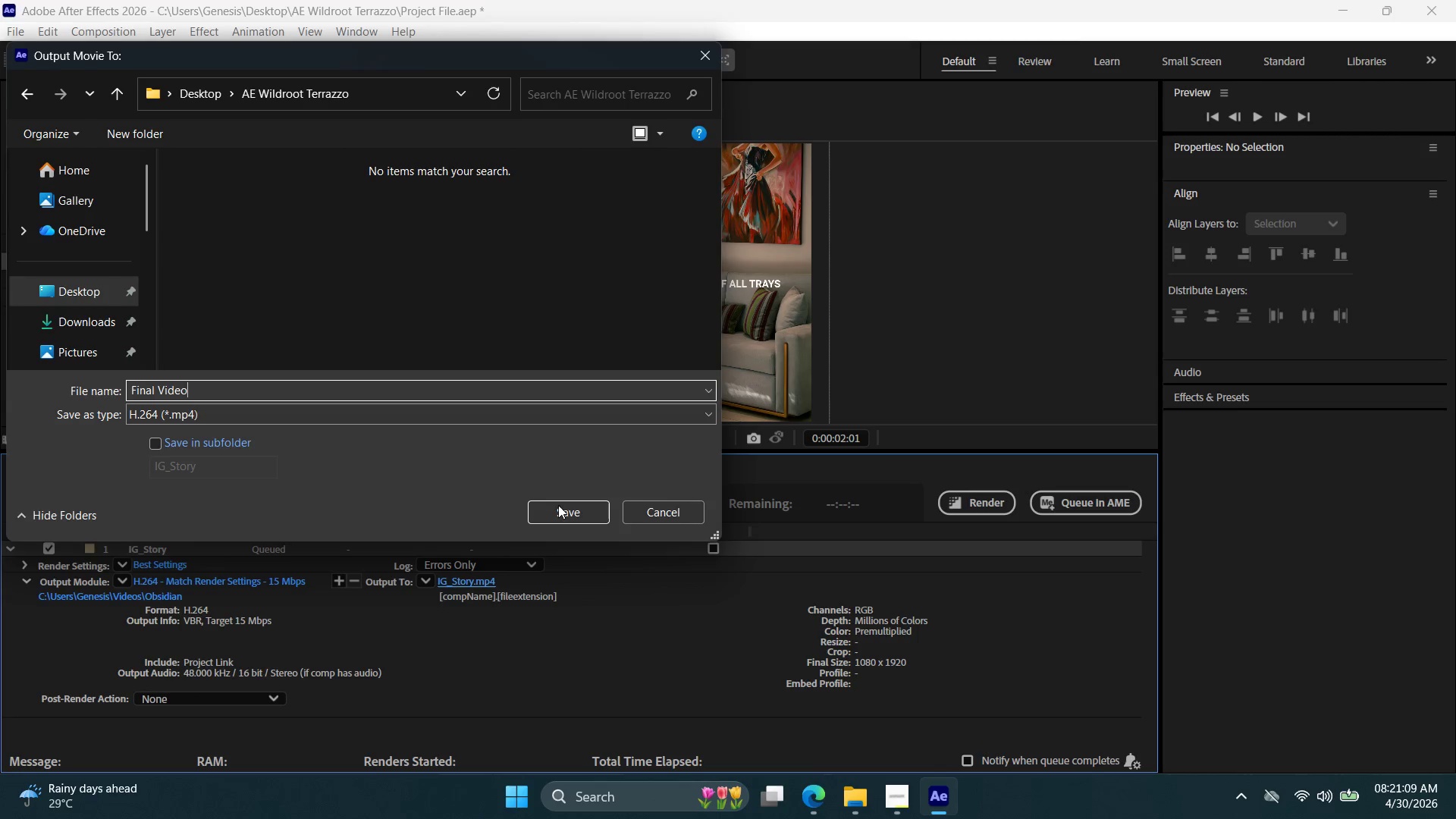 
left_click([567, 510])
 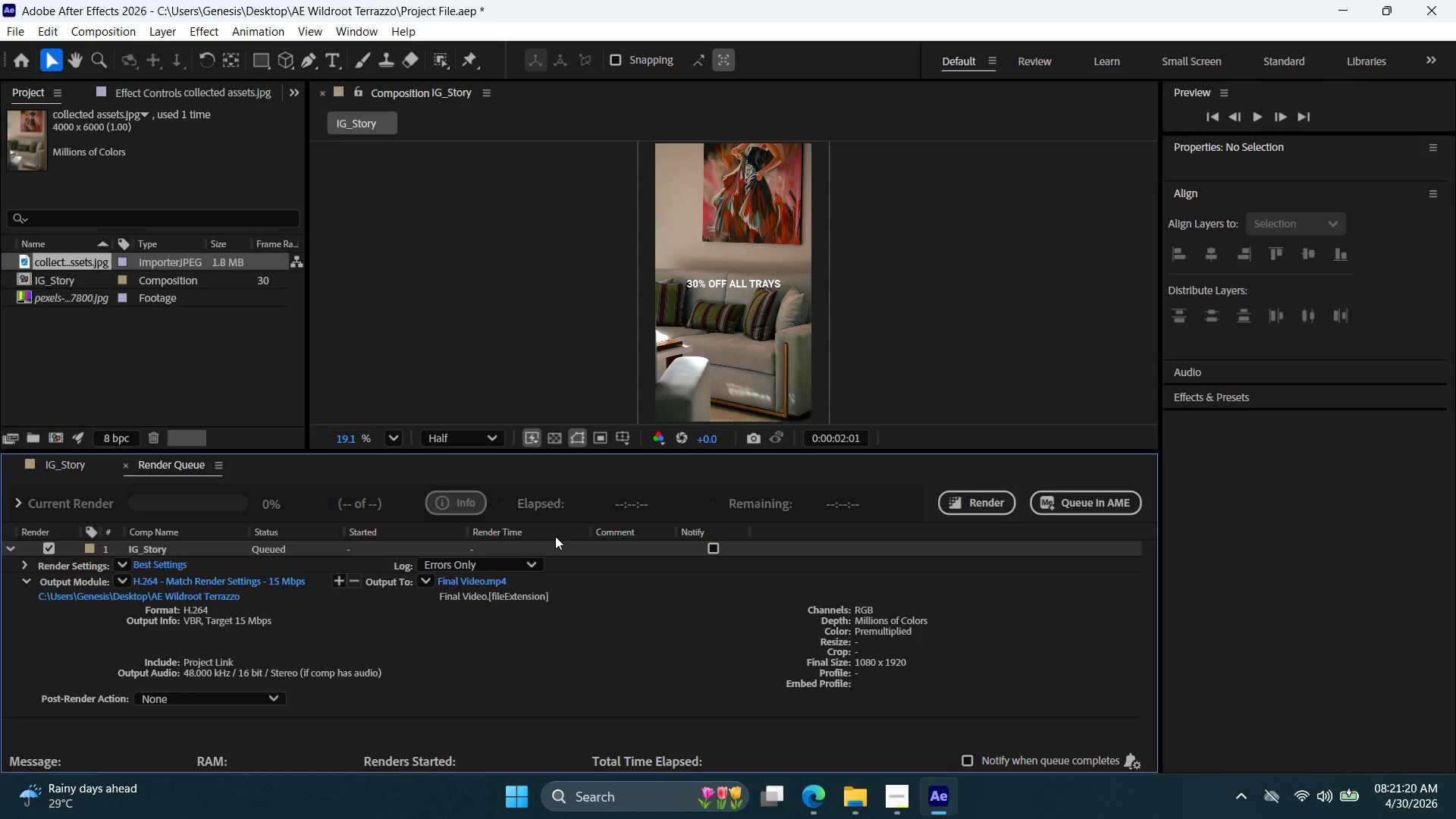 
wait(15.7)
 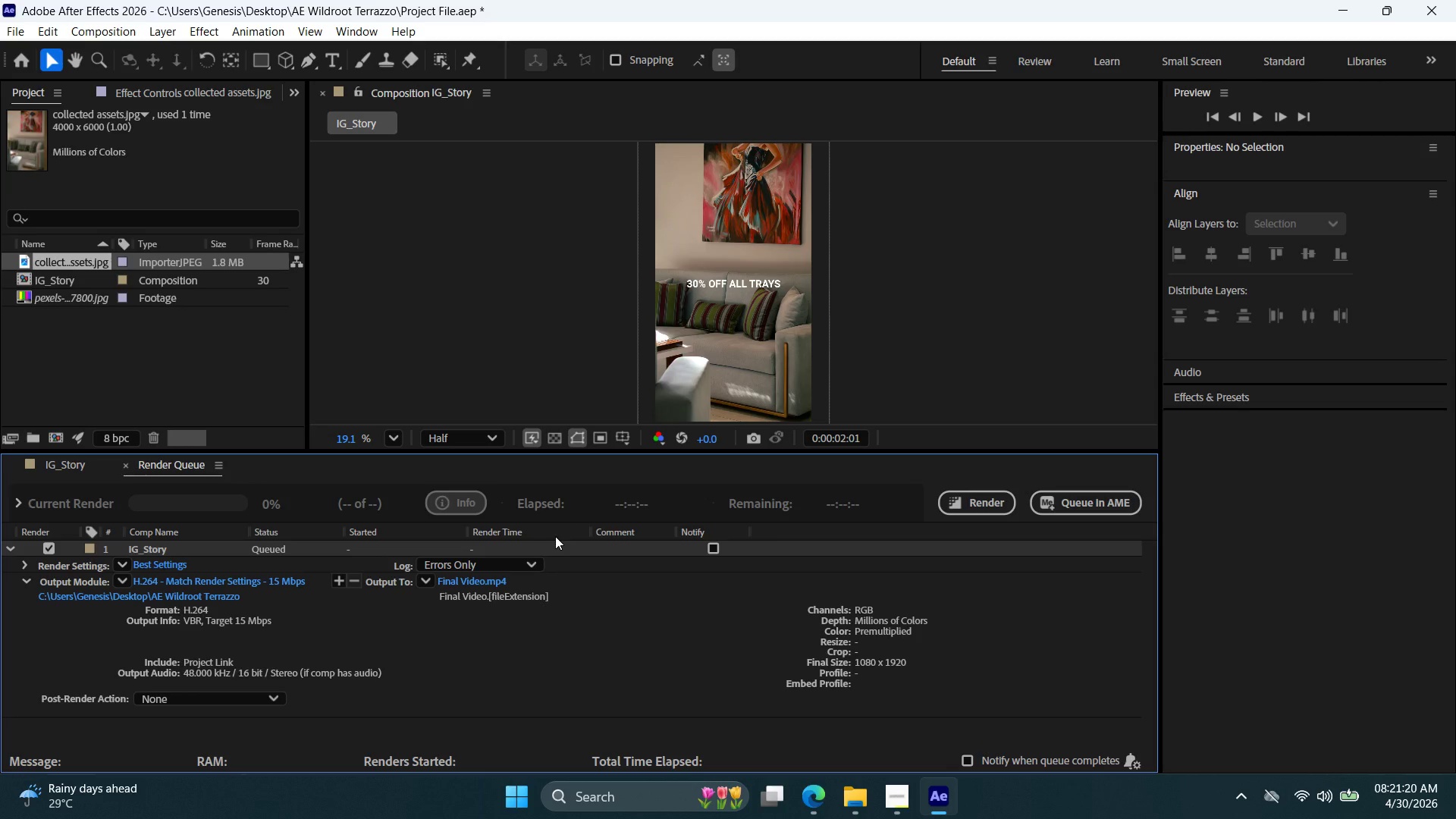 
left_click([155, 579])
 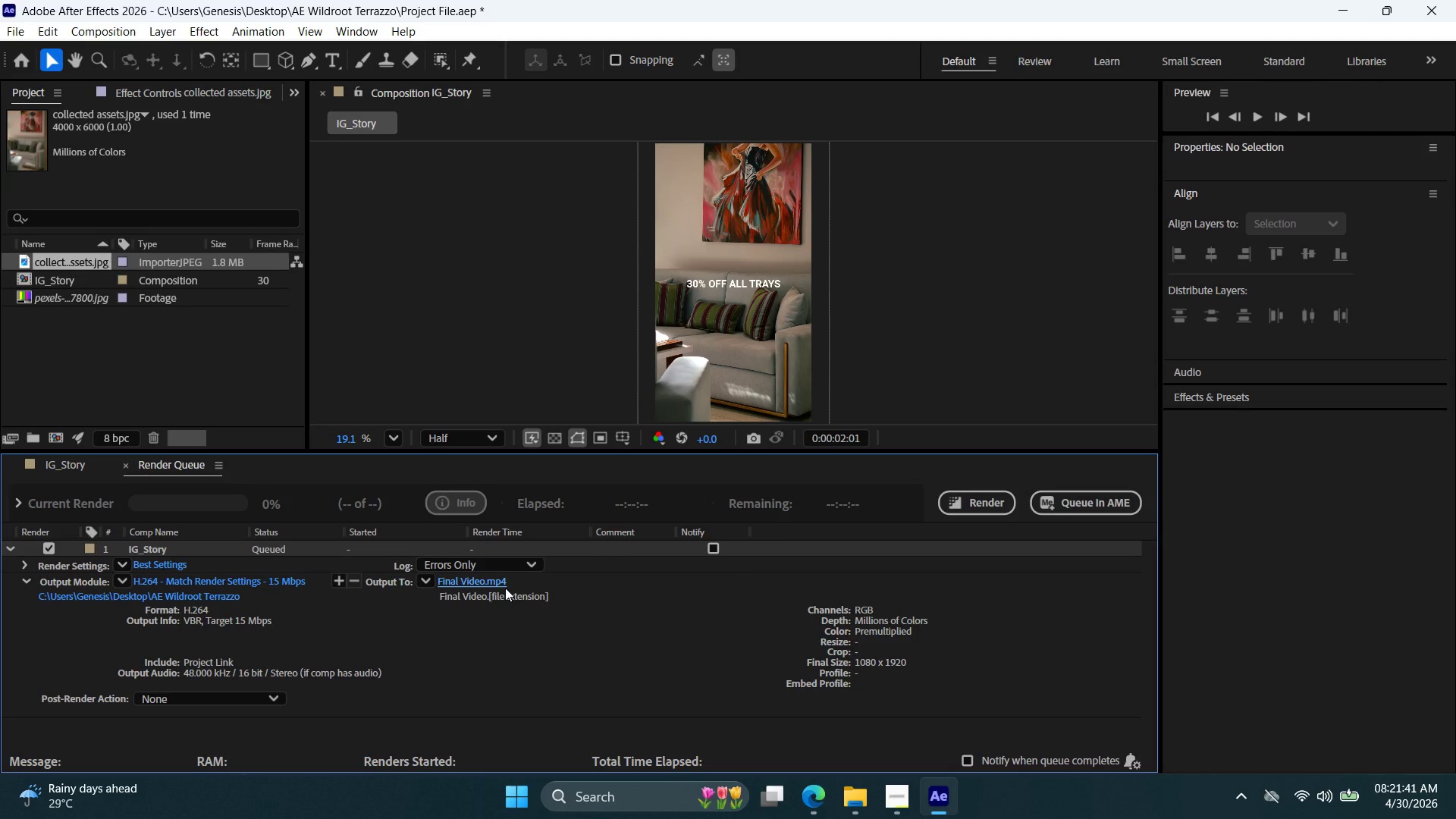 
wait(20.88)
 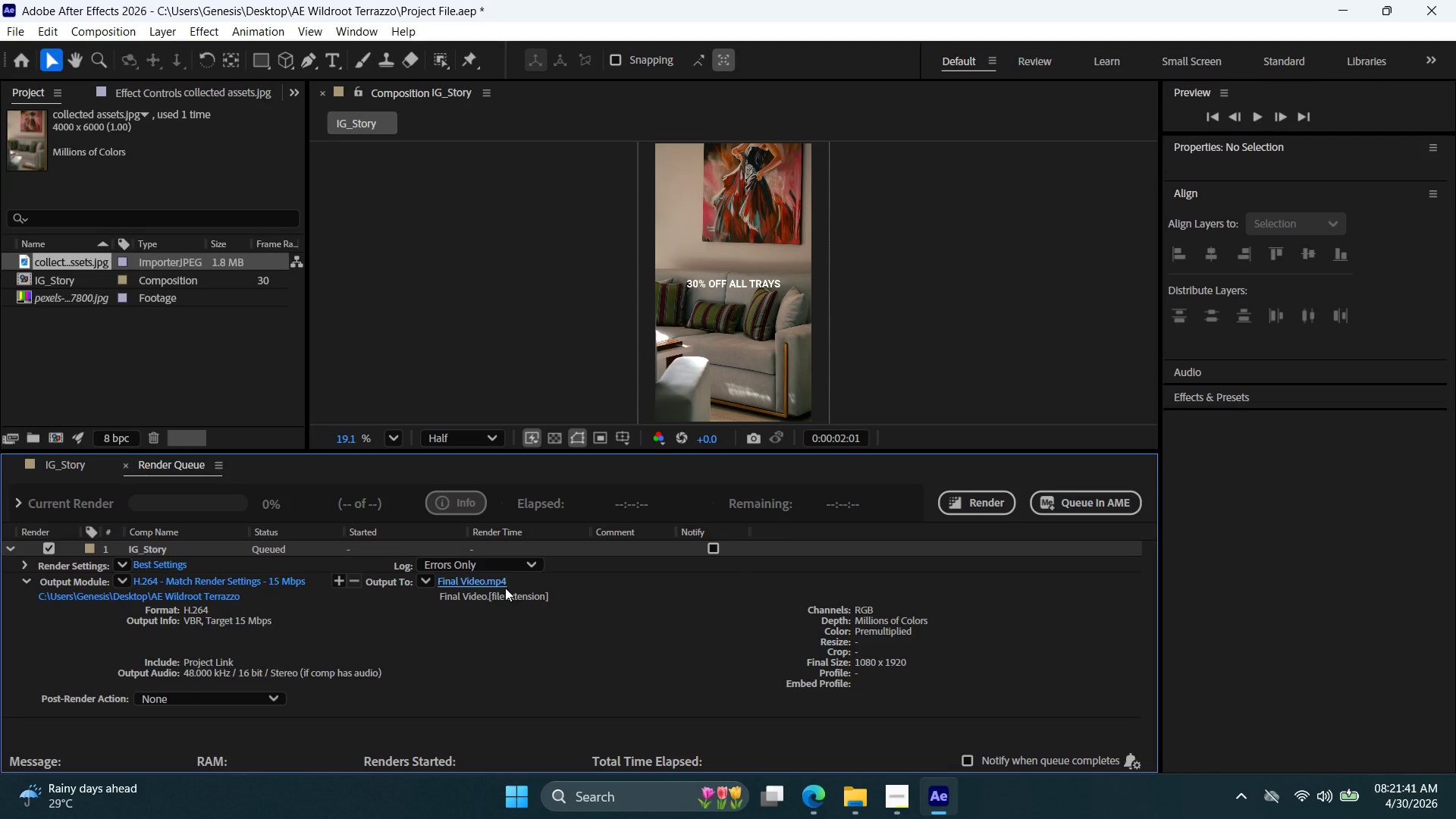 
scroll: coordinate [893, 586], scroll_direction: down, amount: 1.0
 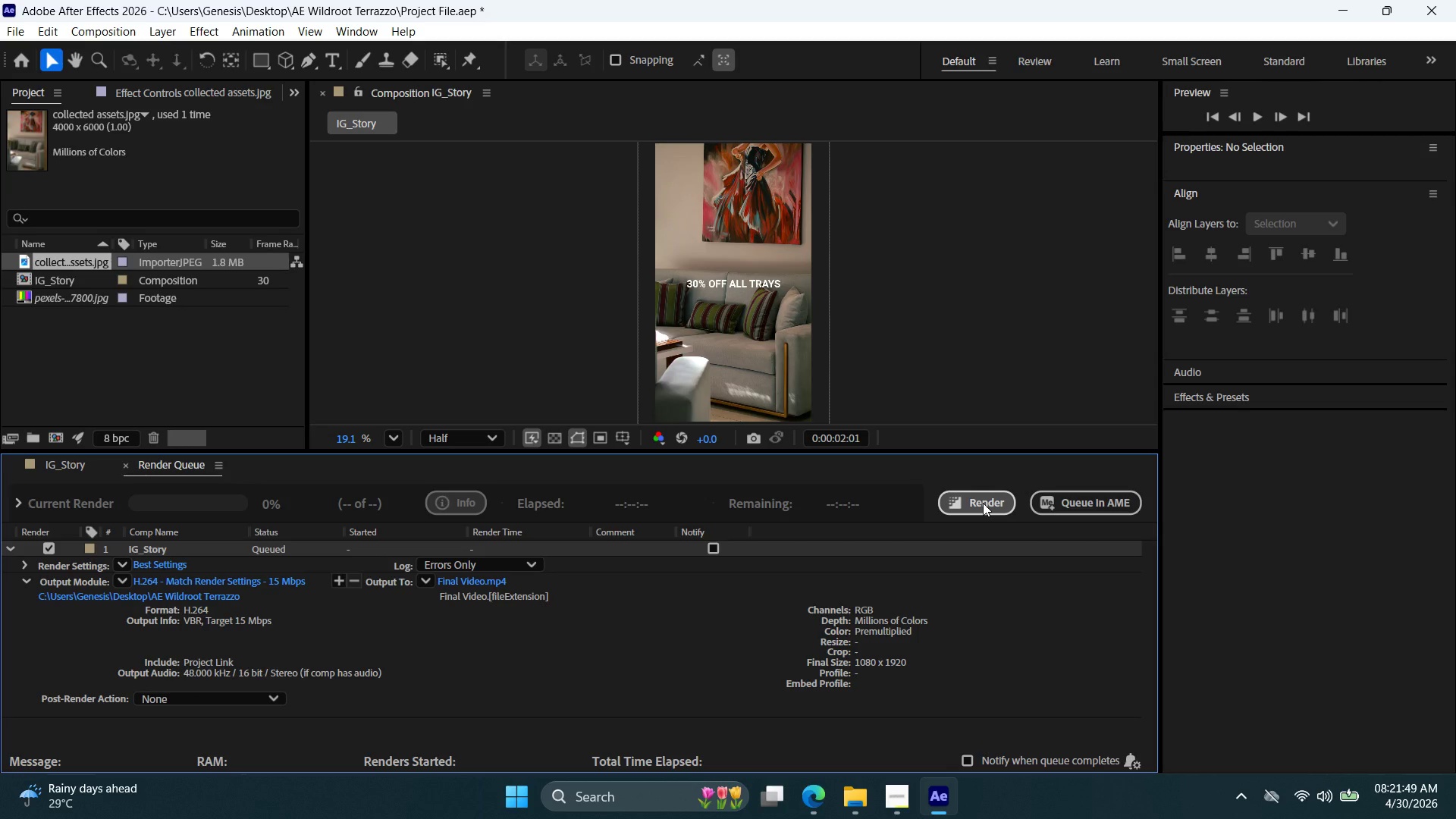 
left_click([983, 503])
 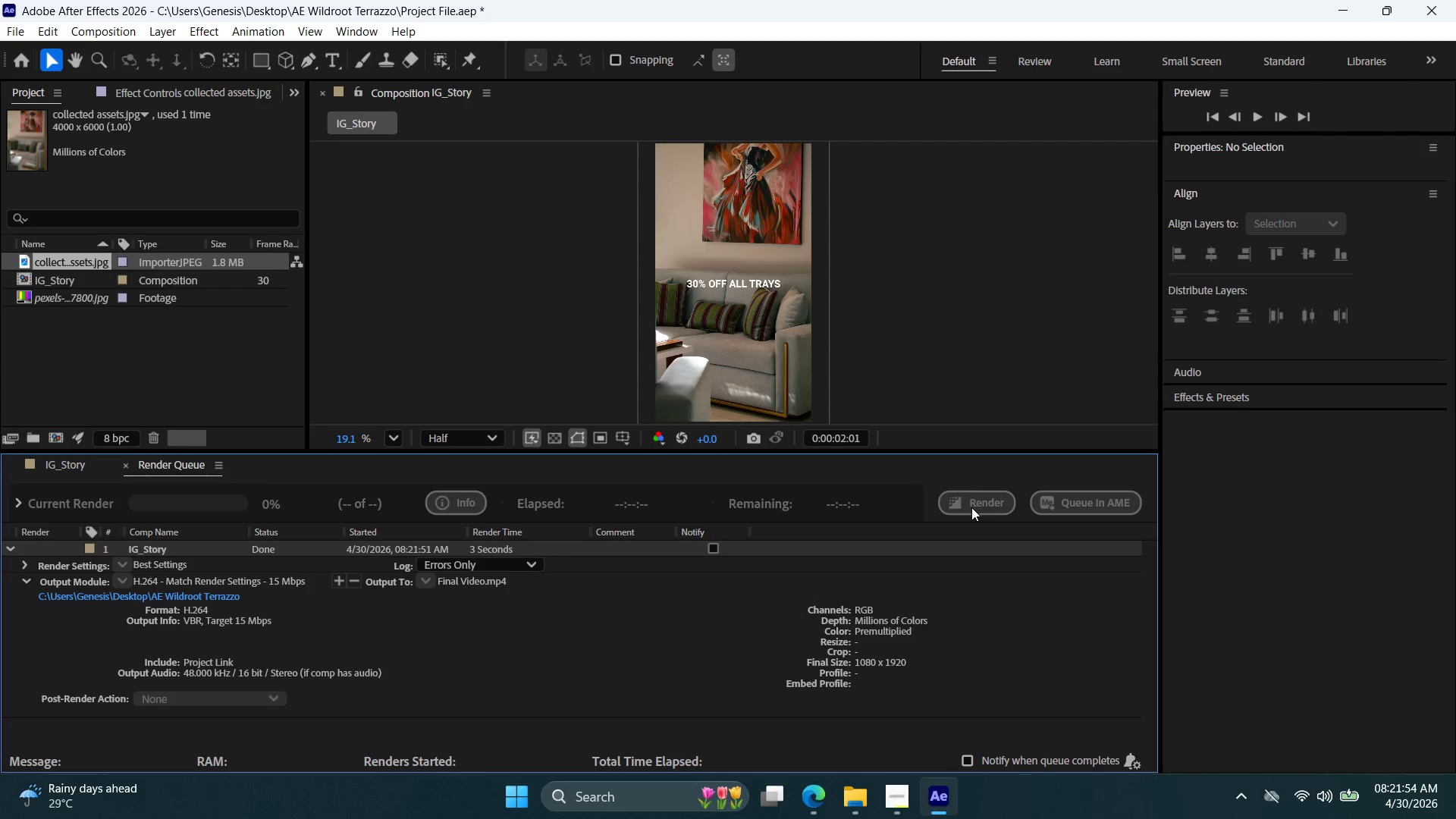 
wait(5.41)
 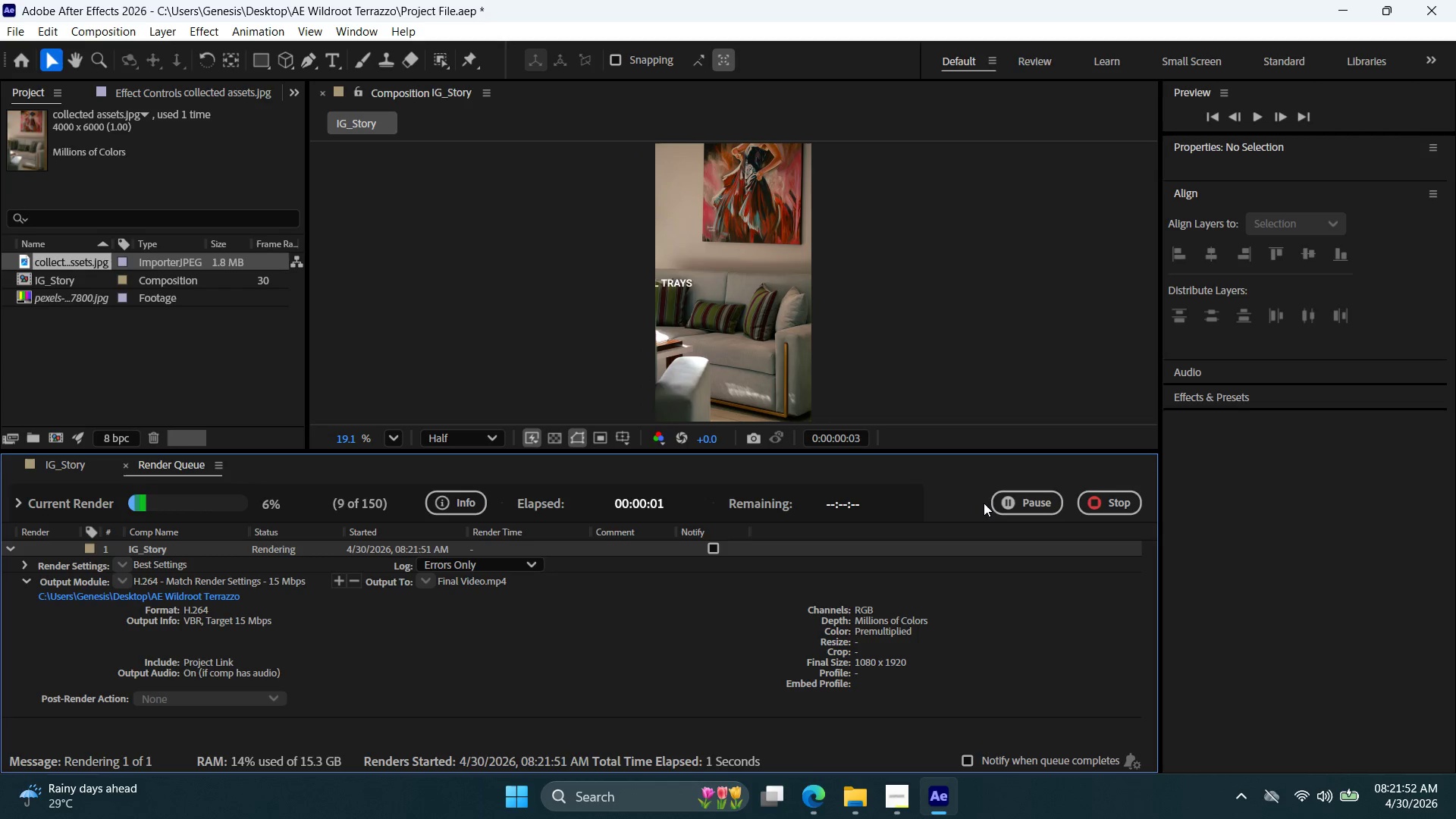 
left_click([858, 794])
 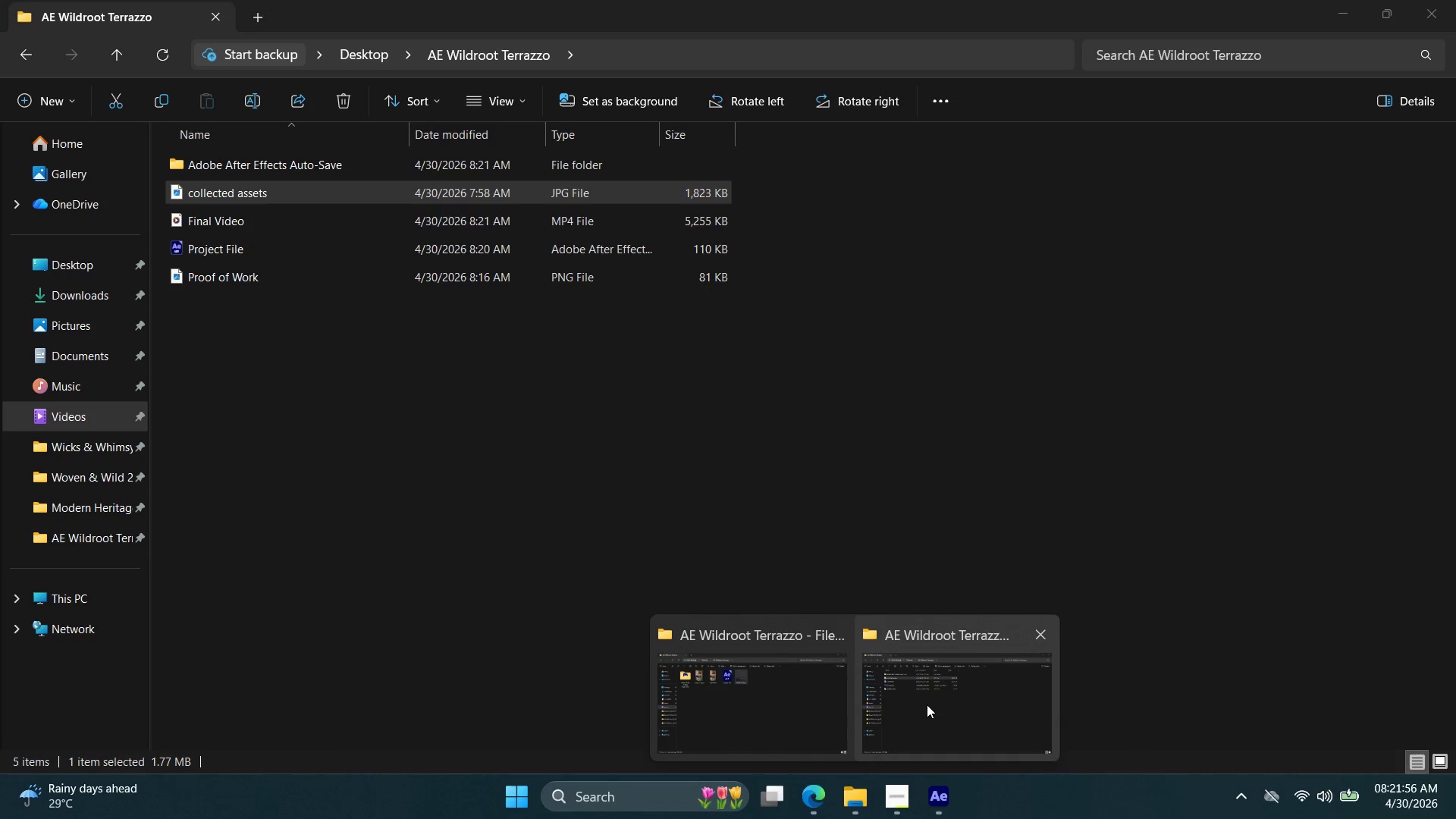 
left_click([927, 704])
 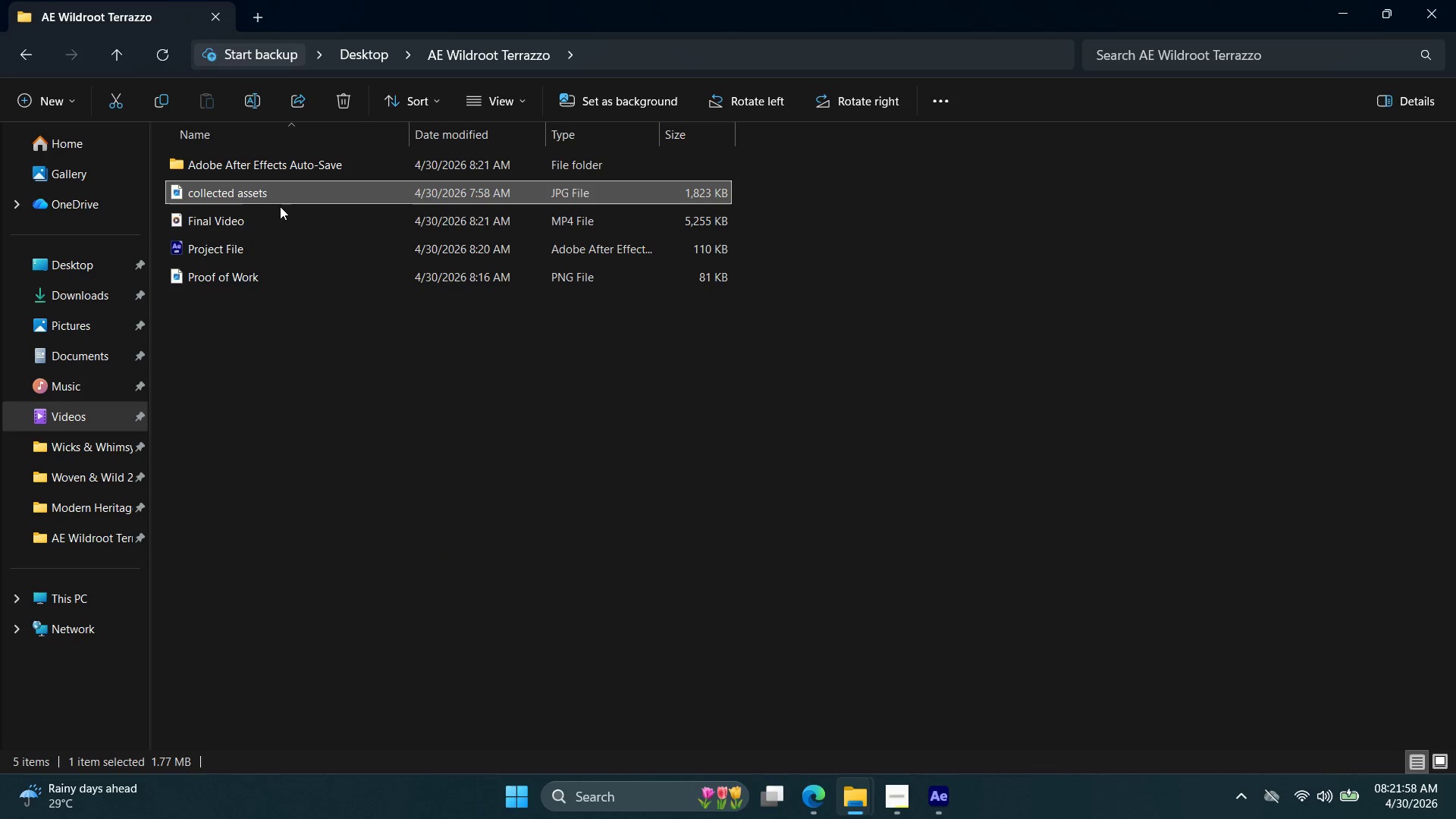 
double_click([280, 212])
 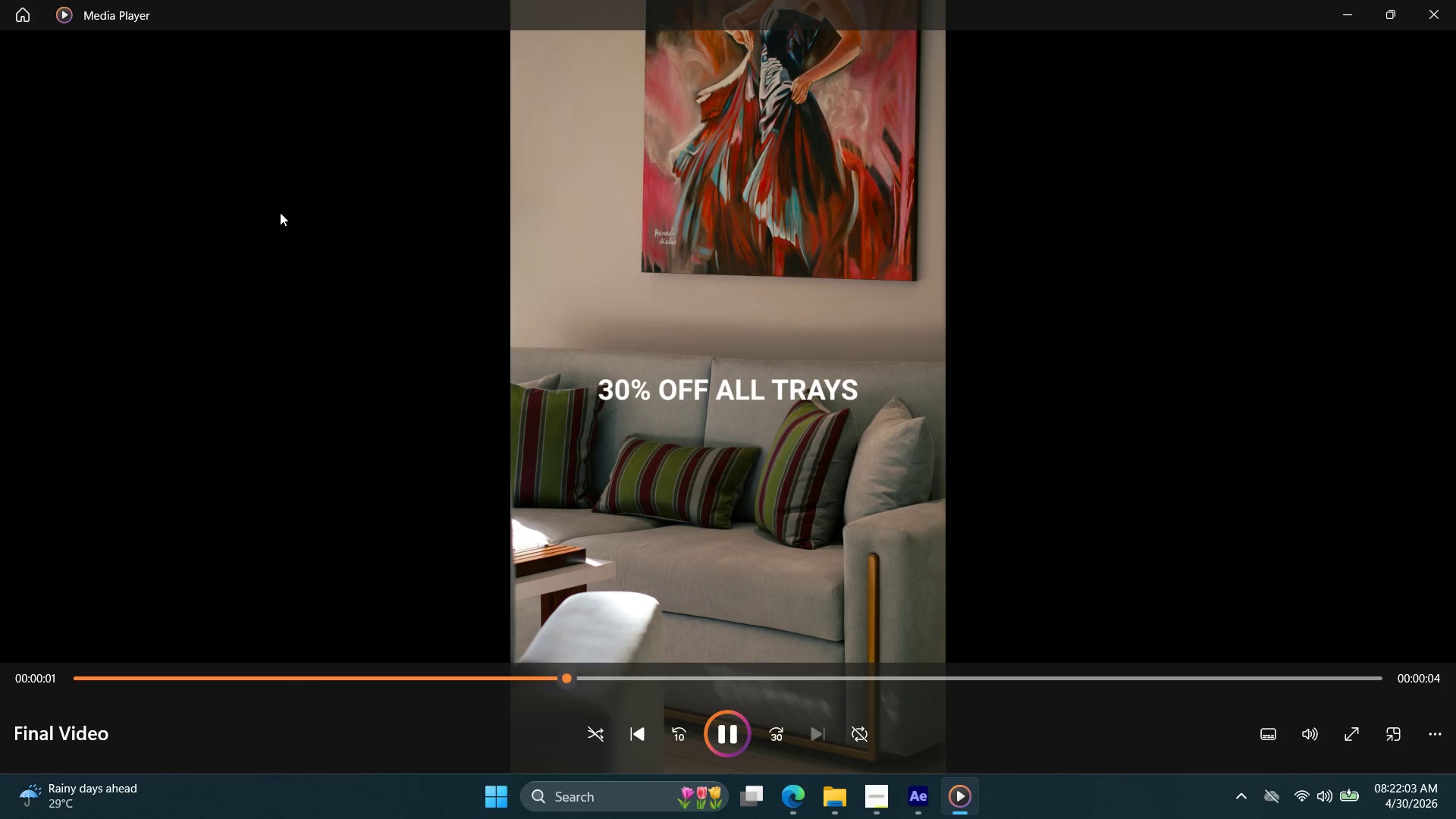 
wait(8.61)
 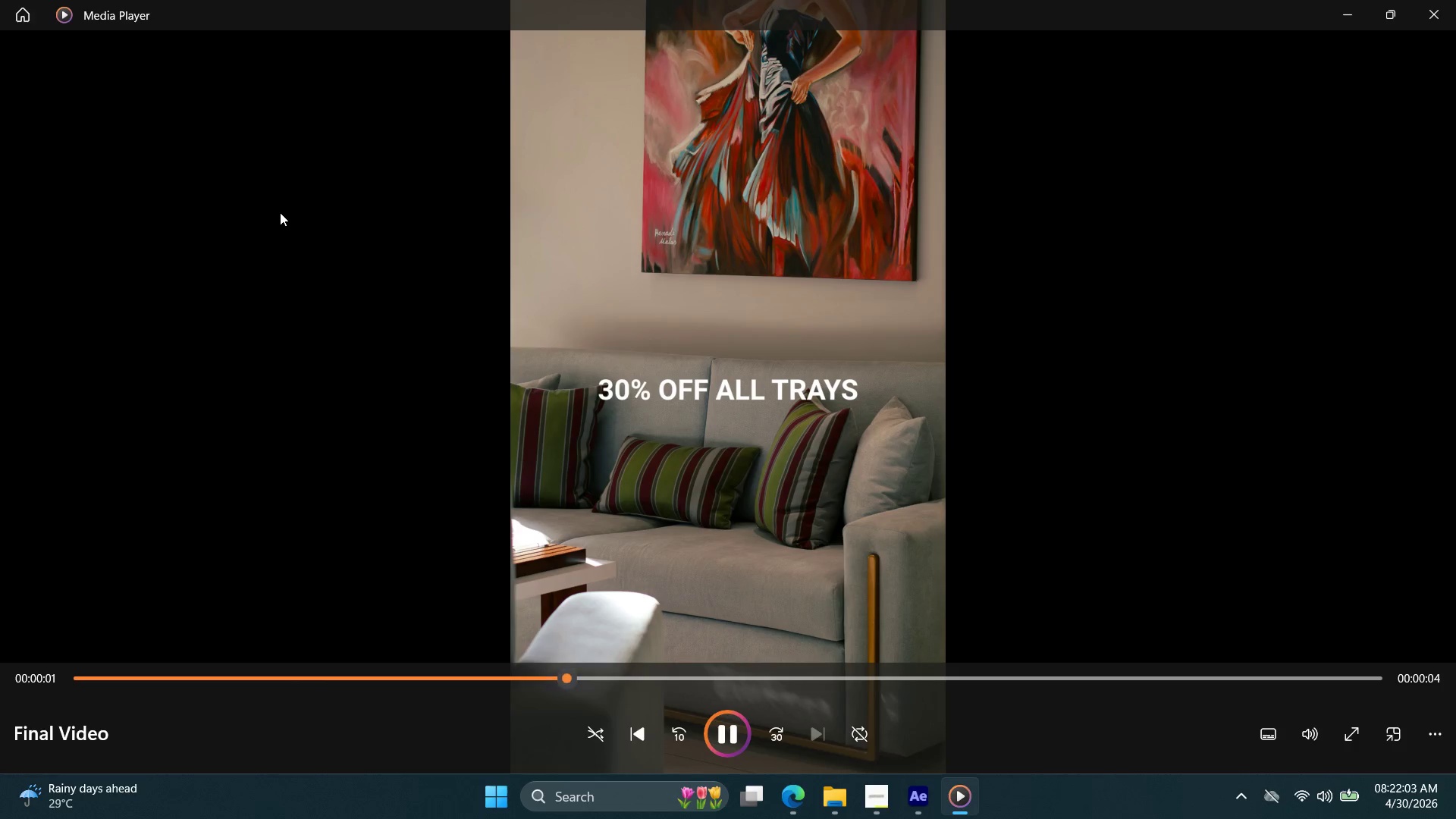 
left_click([722, 724])
 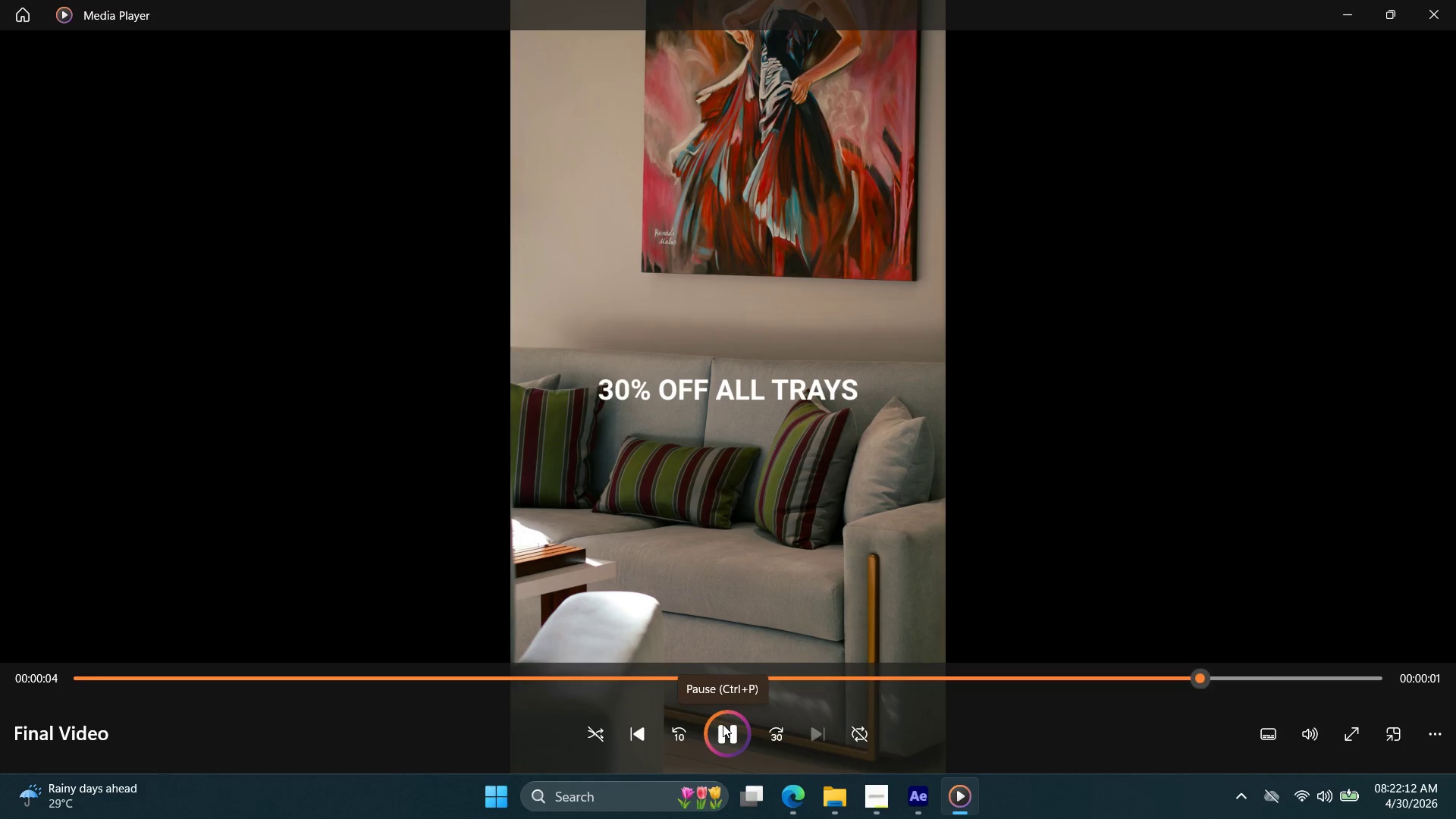 
wait(6.28)
 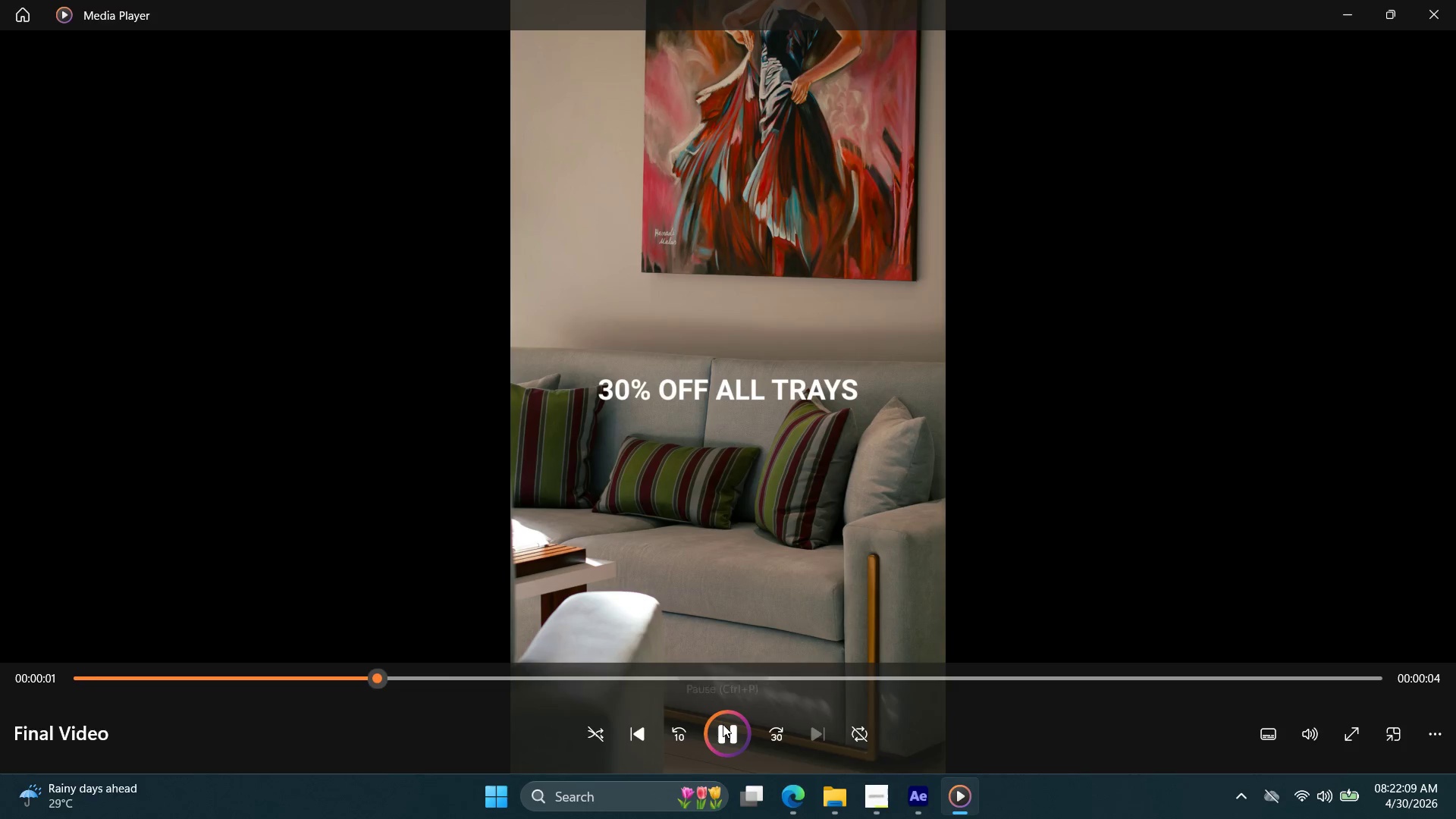 
left_click([740, 727])
 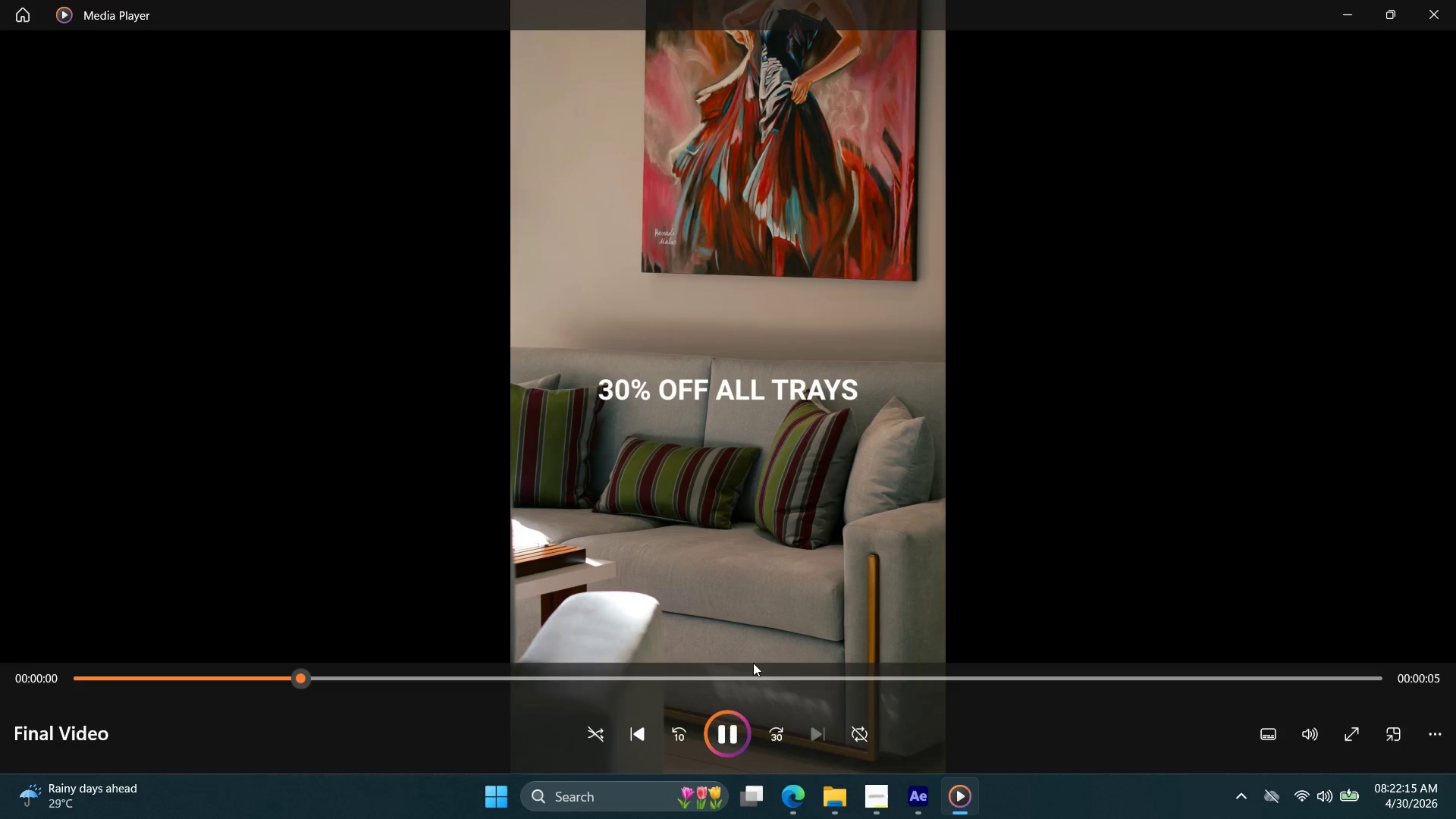 
left_click([733, 725])
 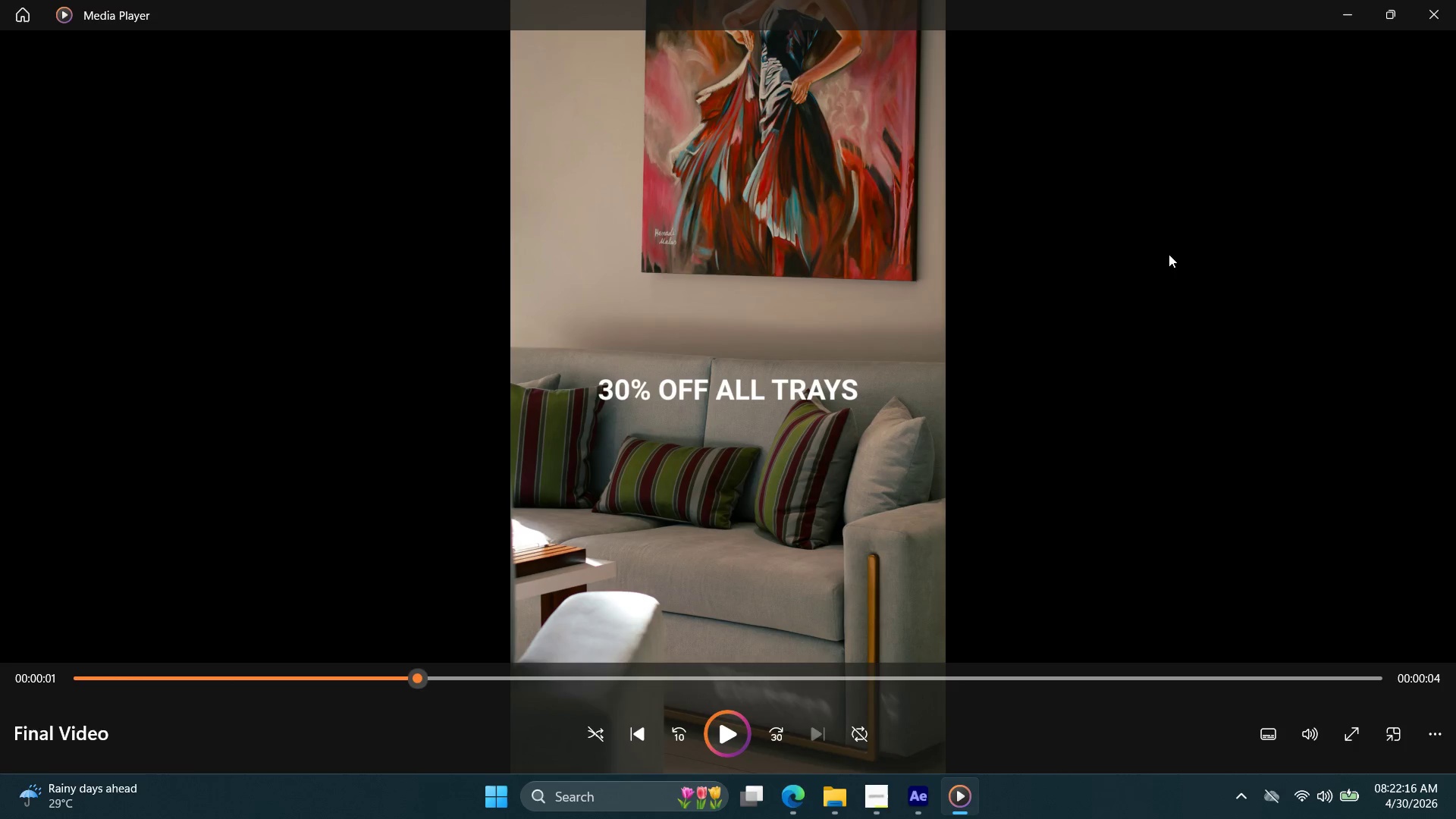 
mouse_move([1439, 9])
 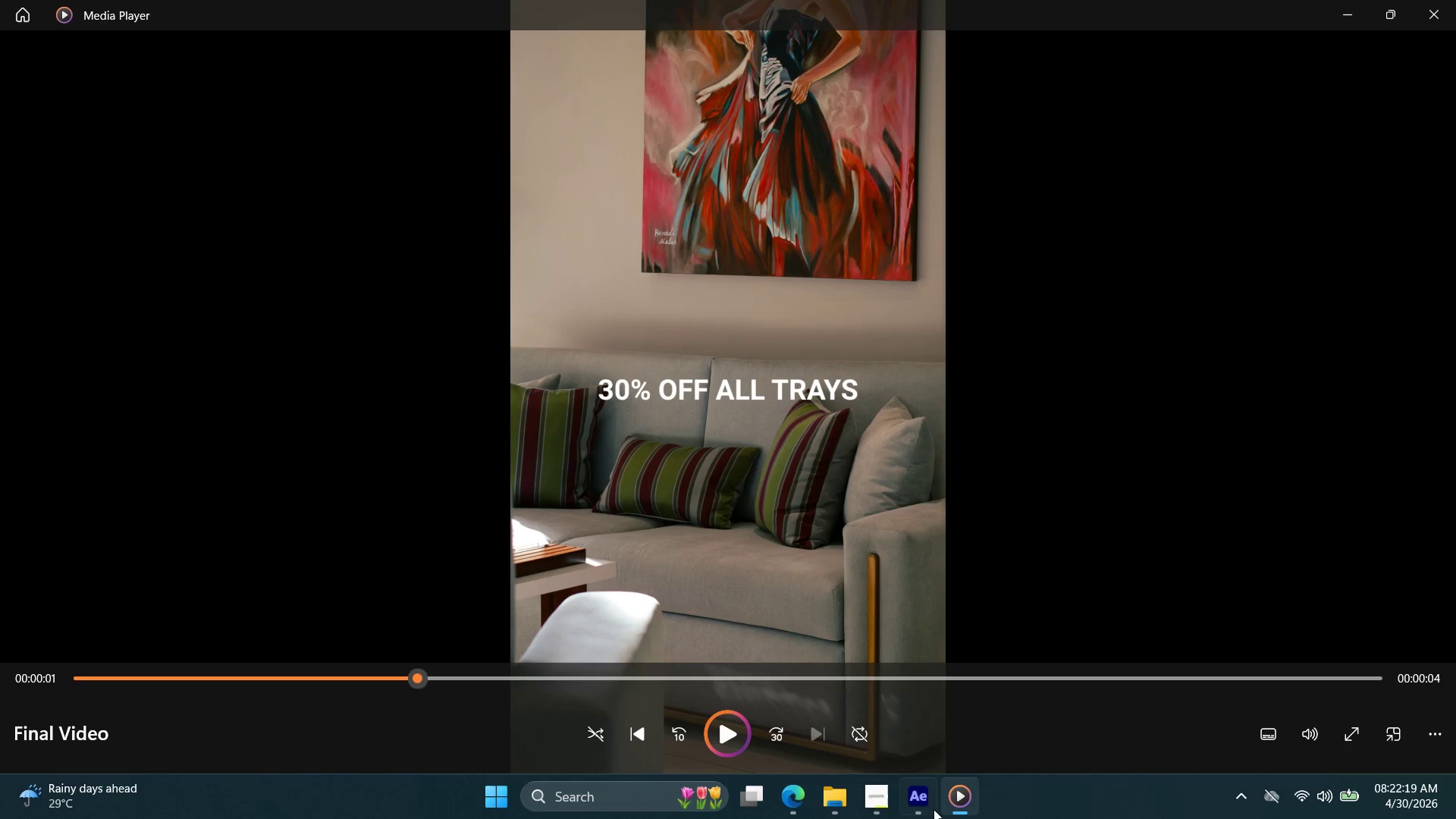 
left_click([926, 791])
 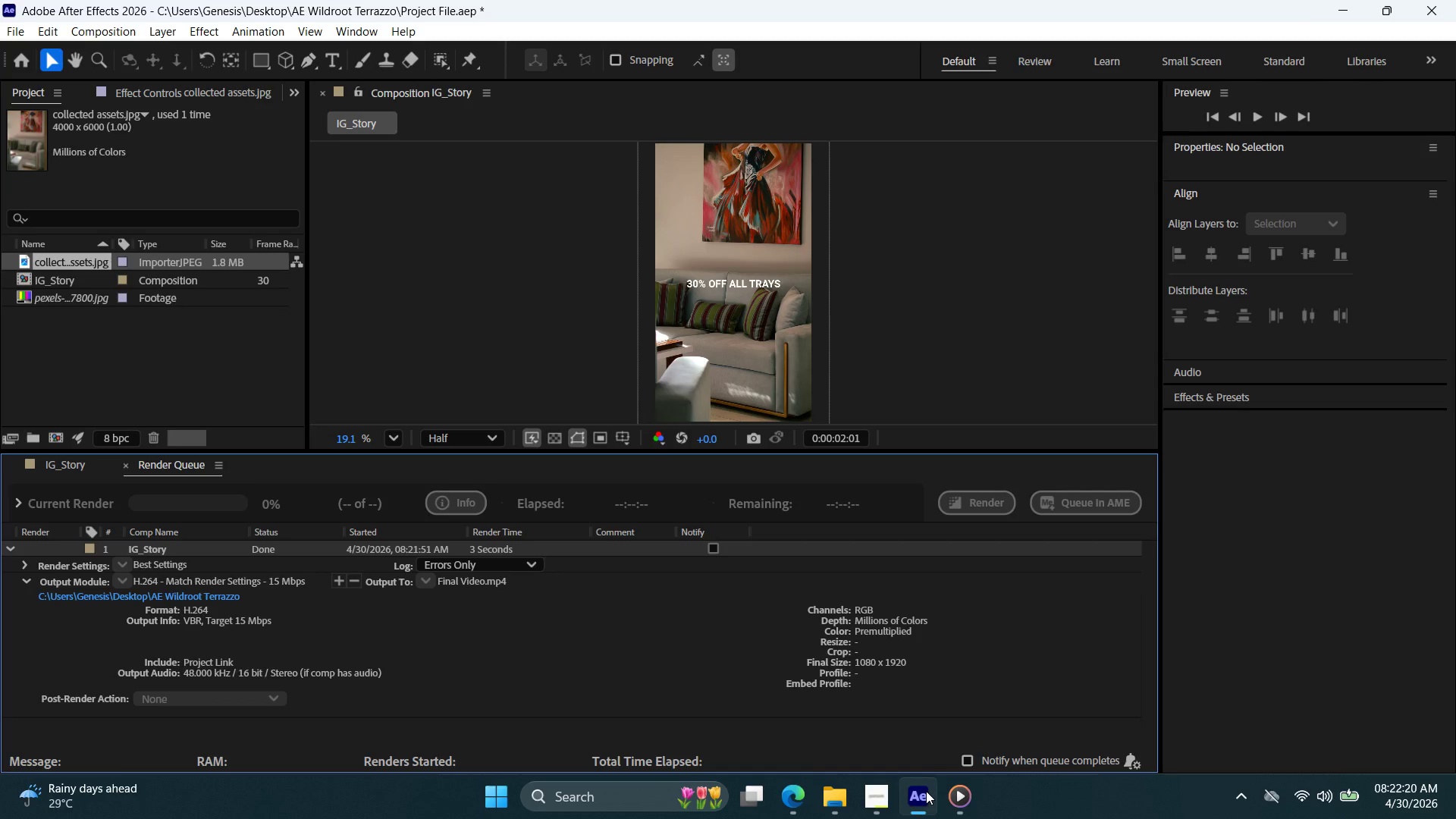 
left_click([926, 791])
 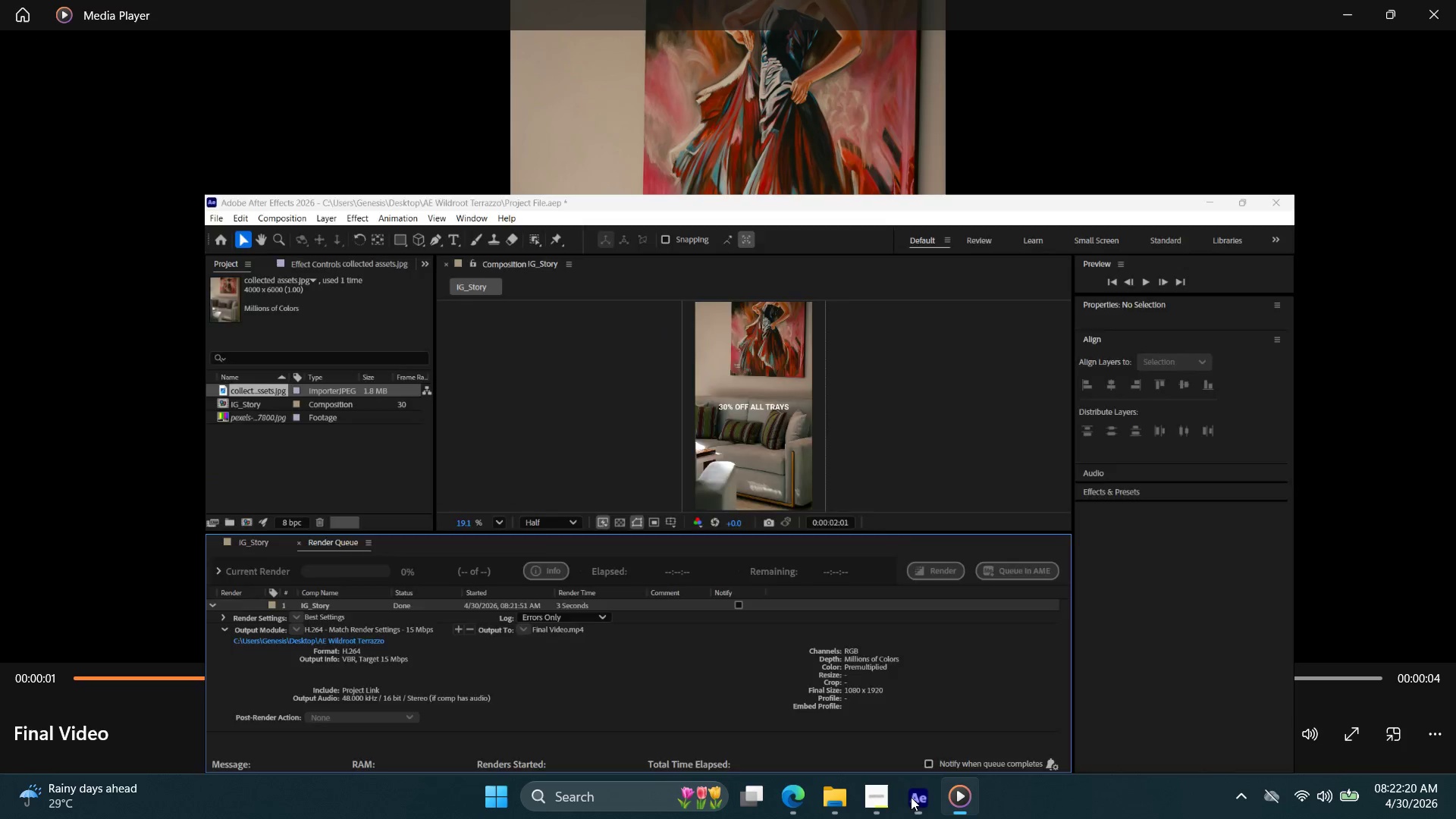 
double_click([880, 797])